 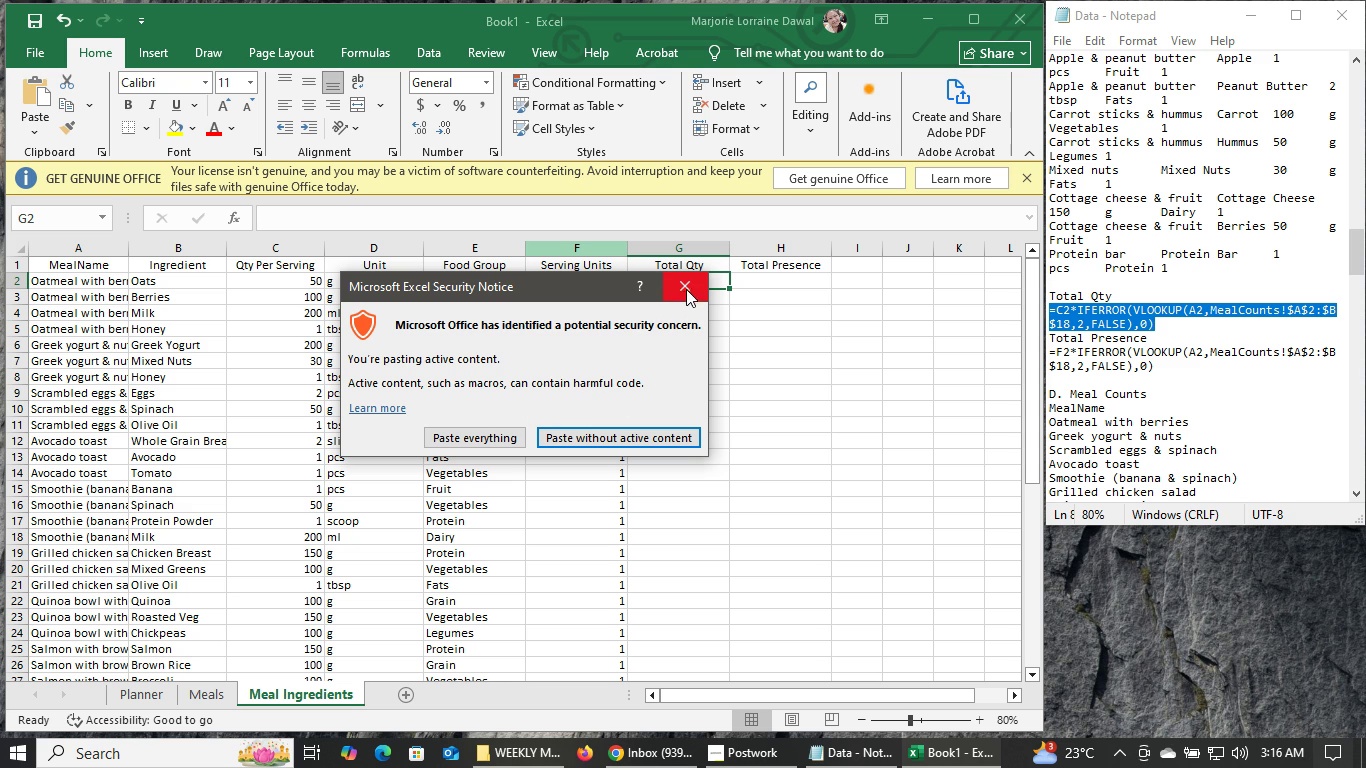 
left_click([693, 286])
 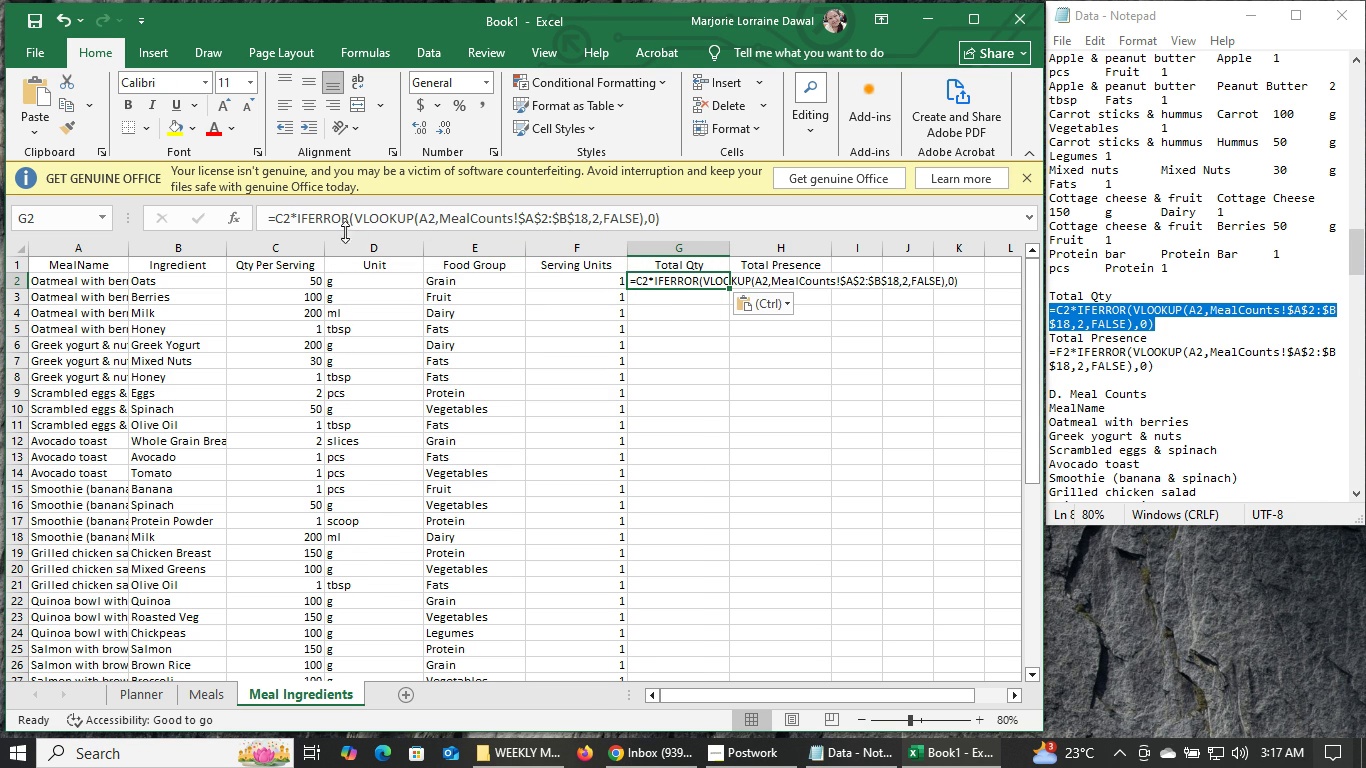 
wait(6.02)
 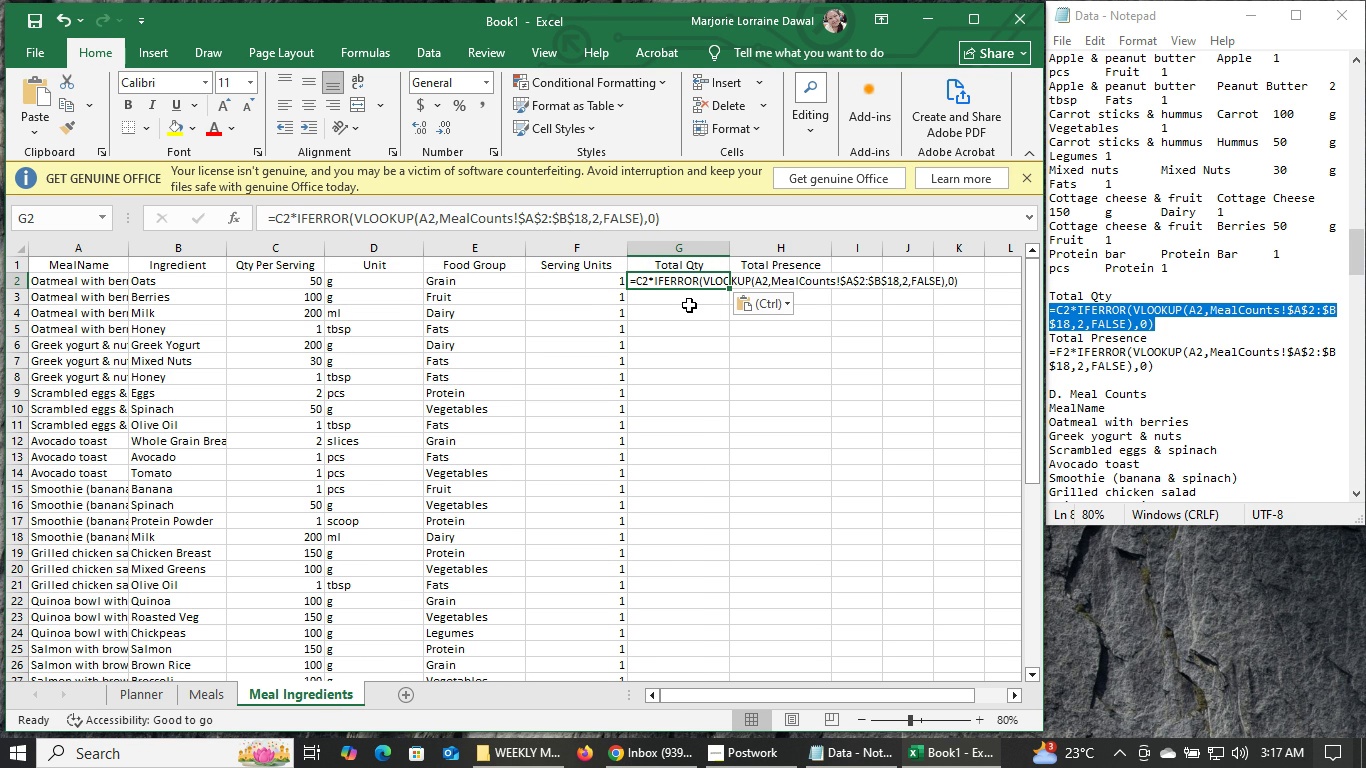 
left_click([698, 223])
 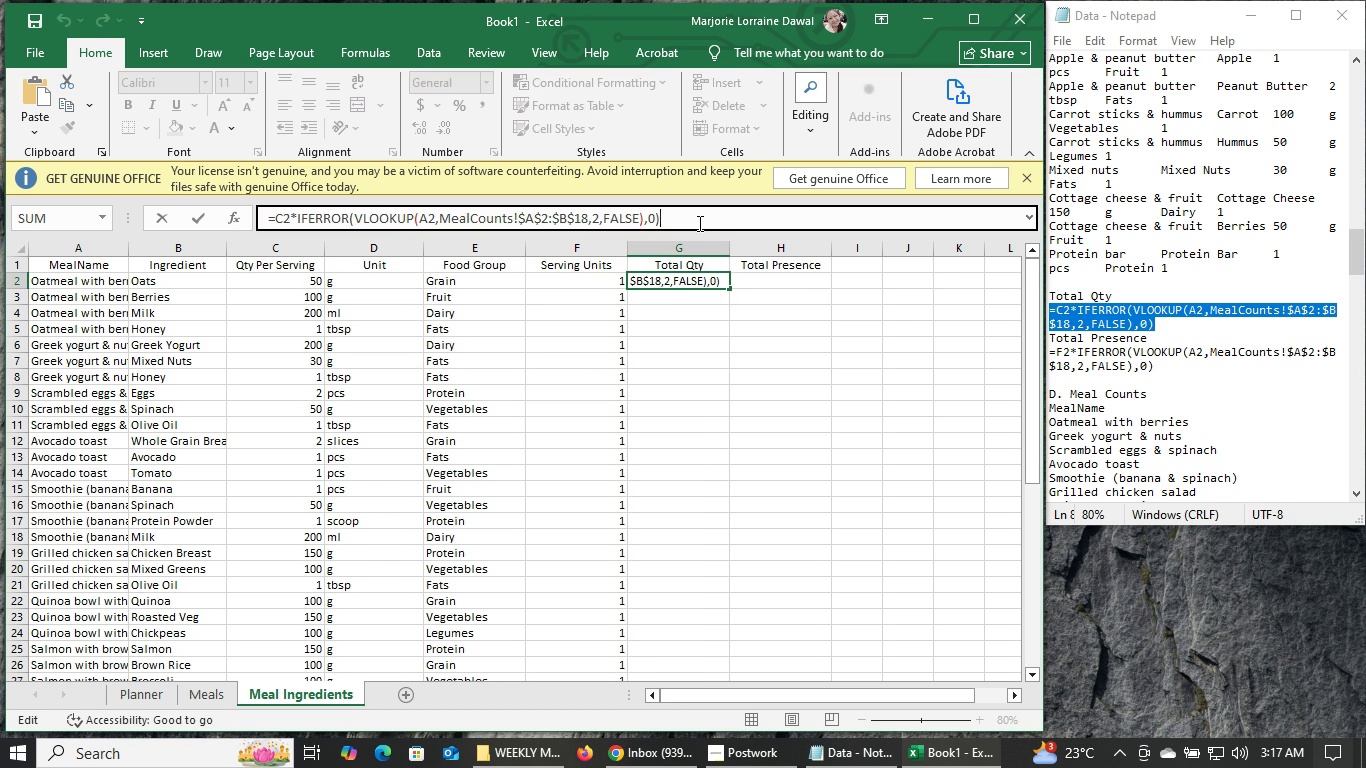 
key(Enter)
 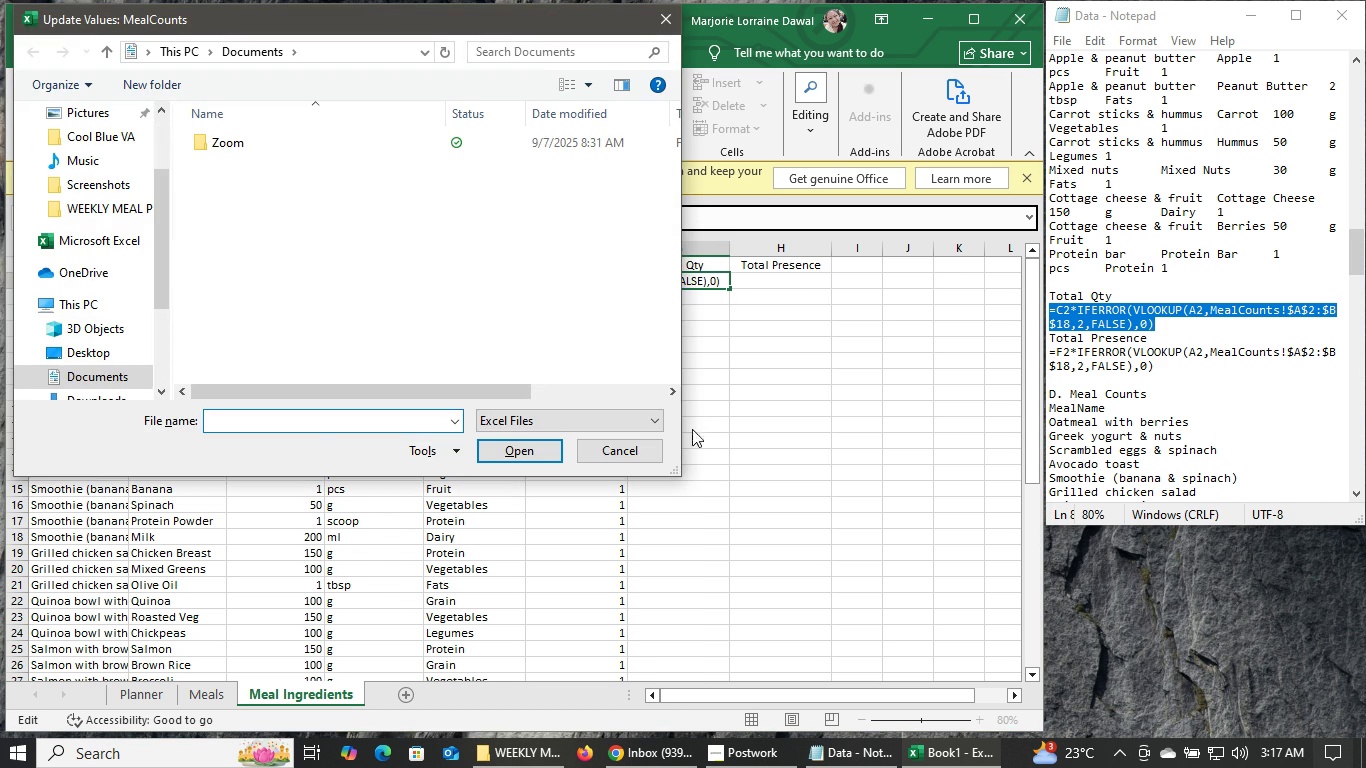 
left_click([628, 446])
 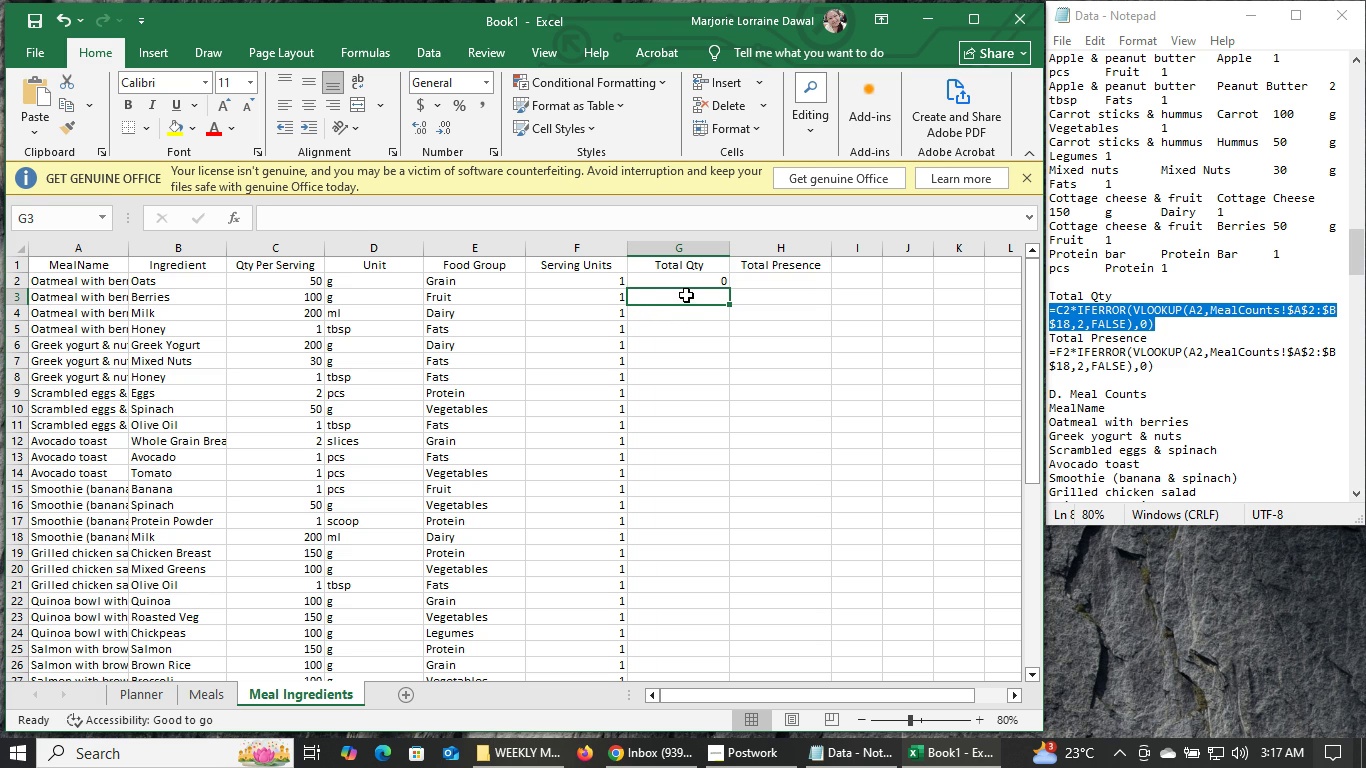 
left_click([689, 280])
 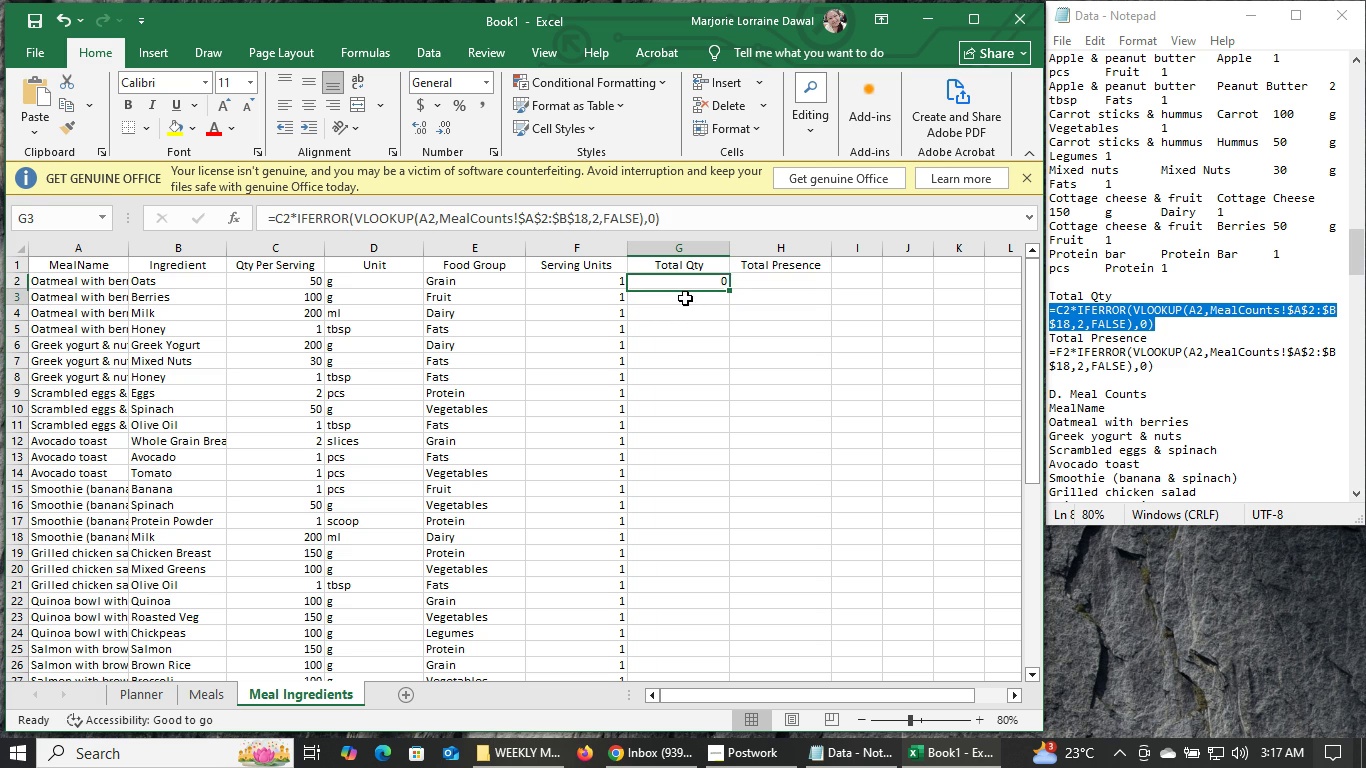 
left_click([685, 298])